 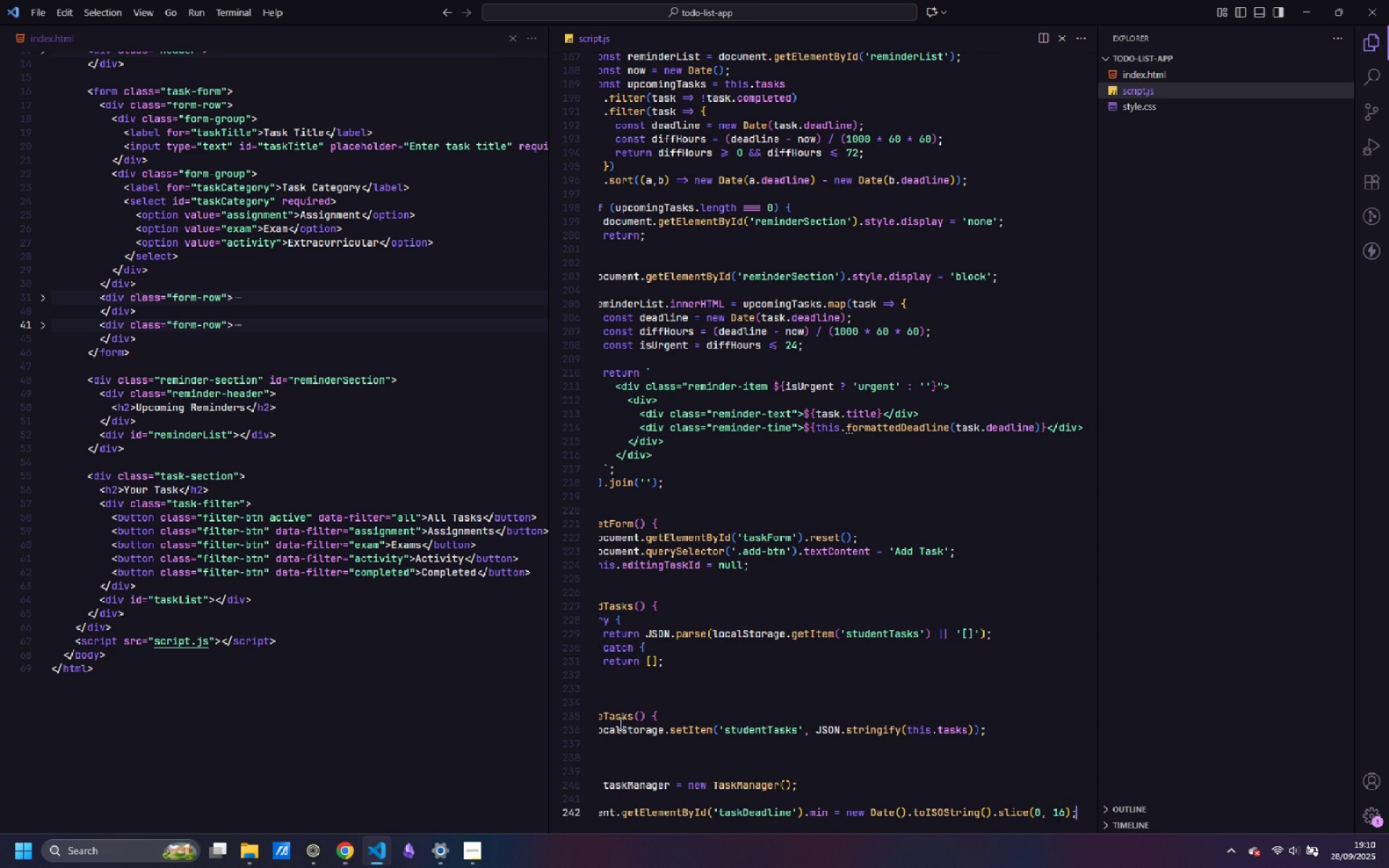 
left_click([348, 858])
 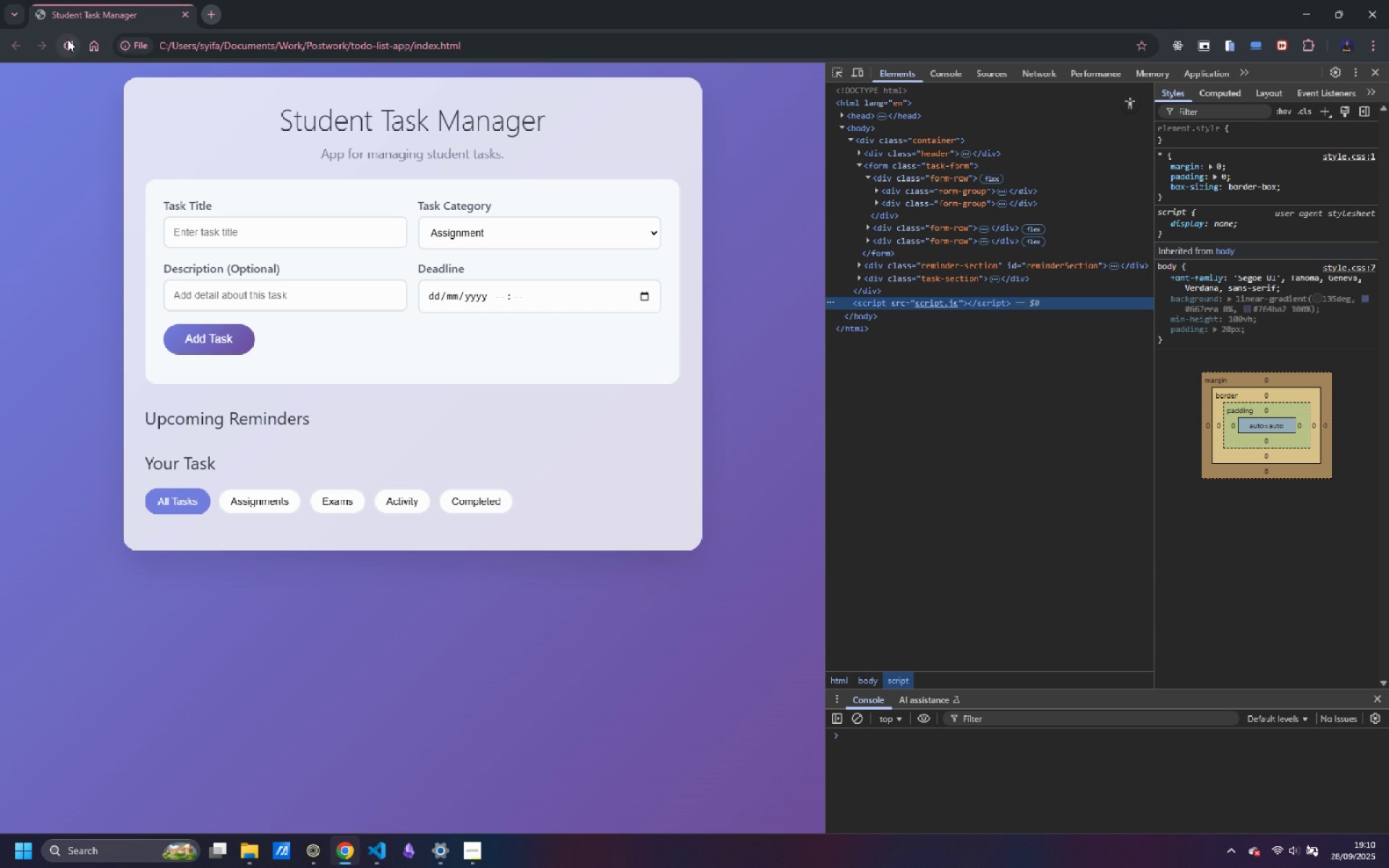 
left_click([68, 42])
 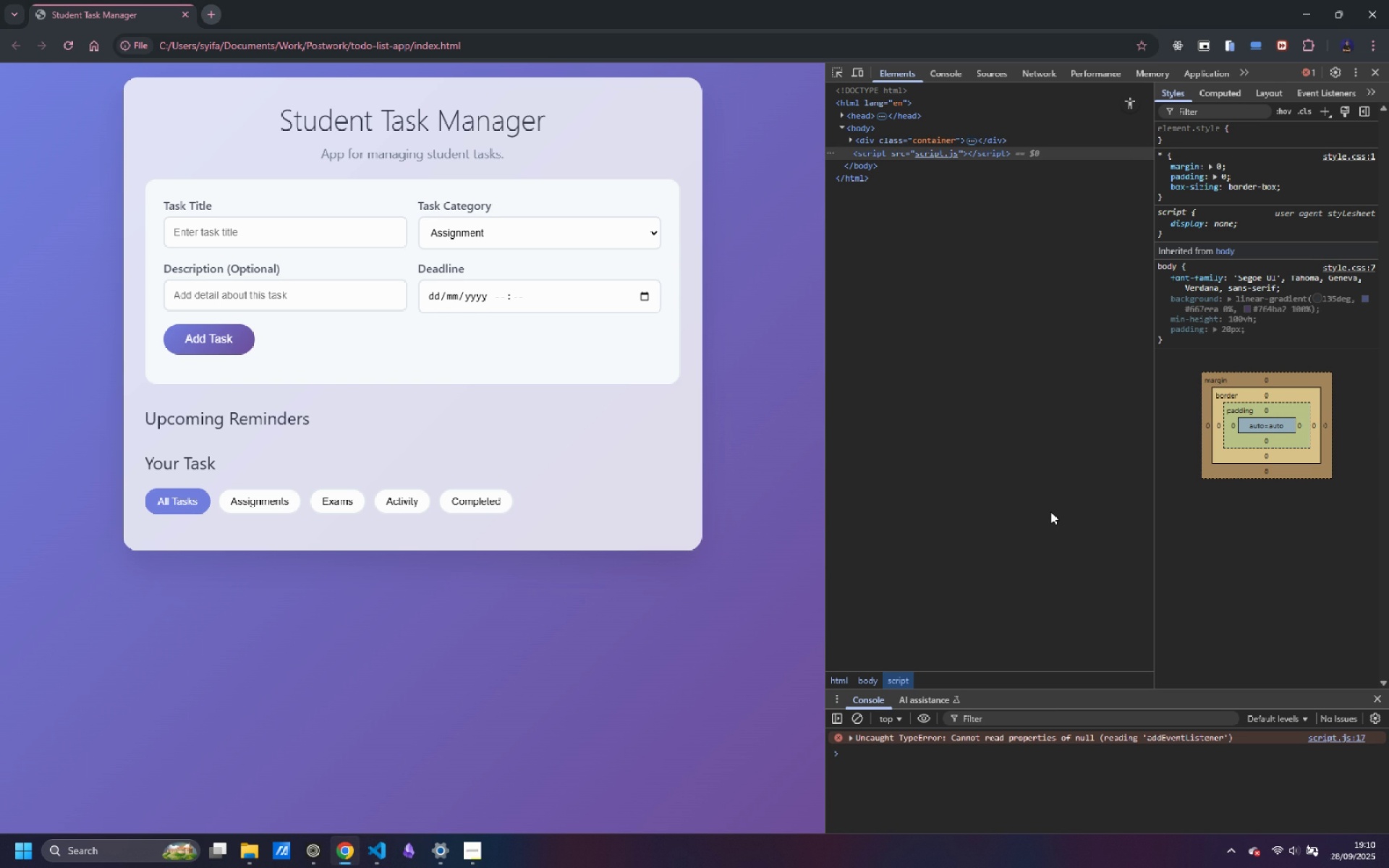 
wait(9.68)
 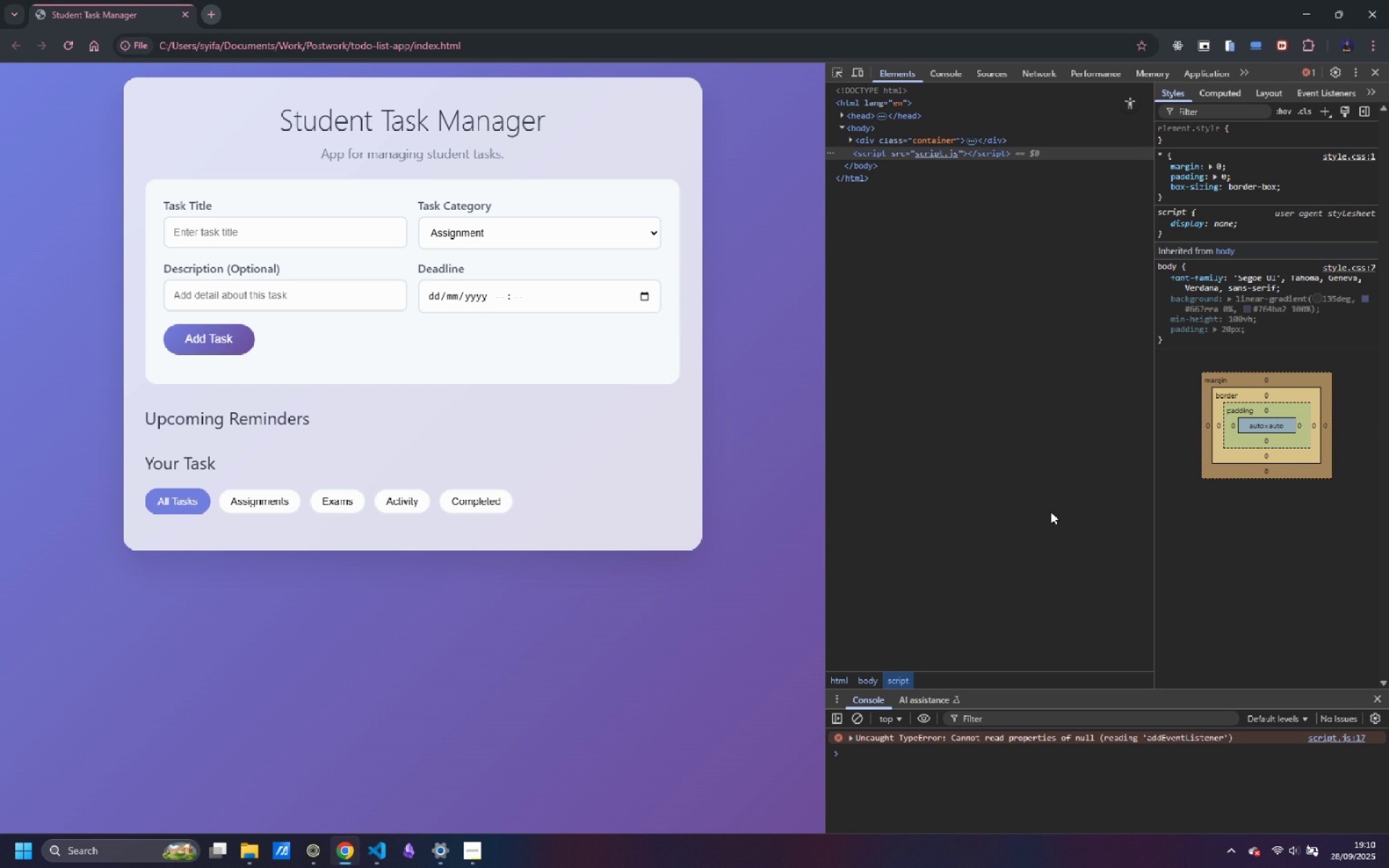 
left_click([373, 846])
 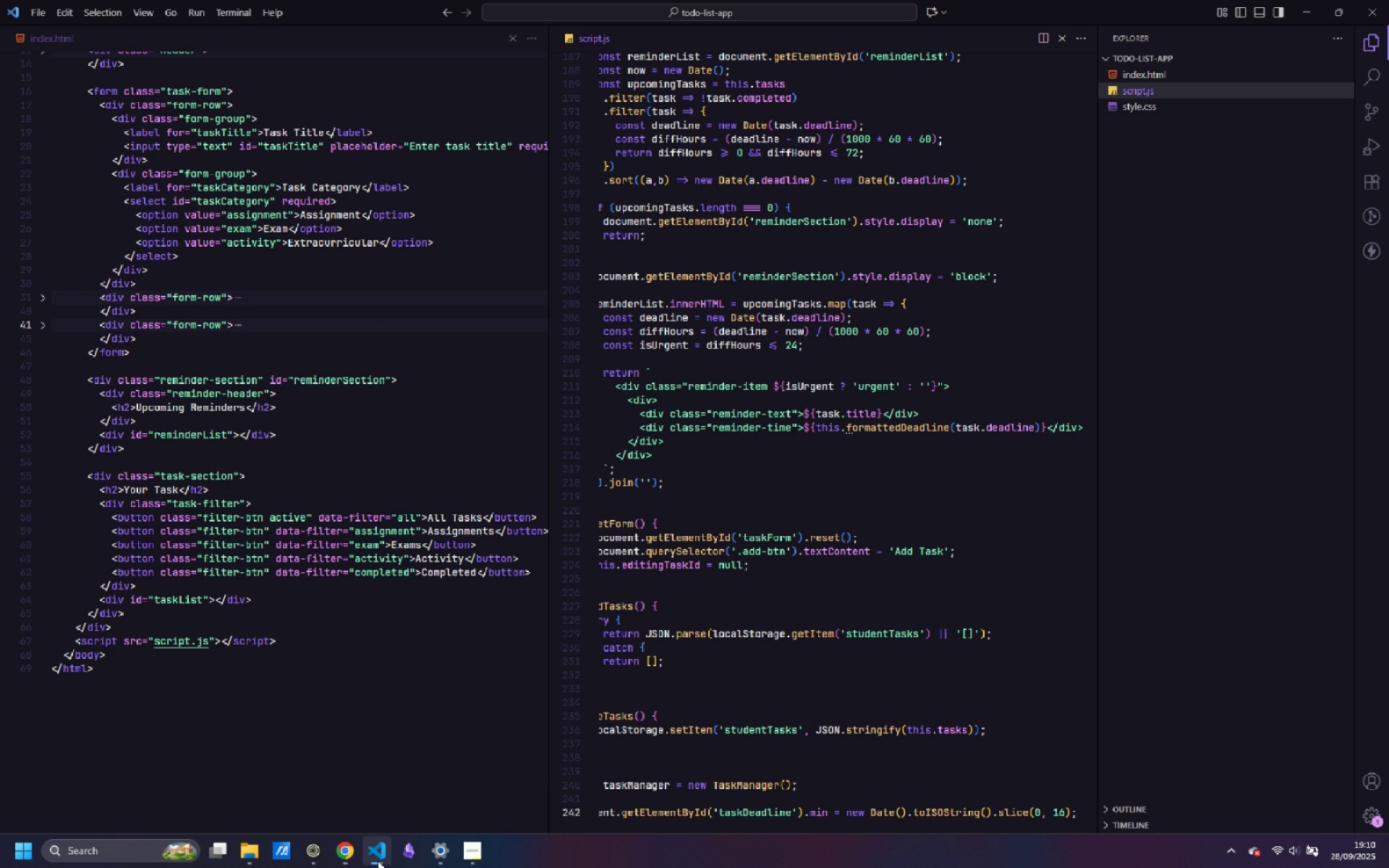 
left_click([376, 861])
 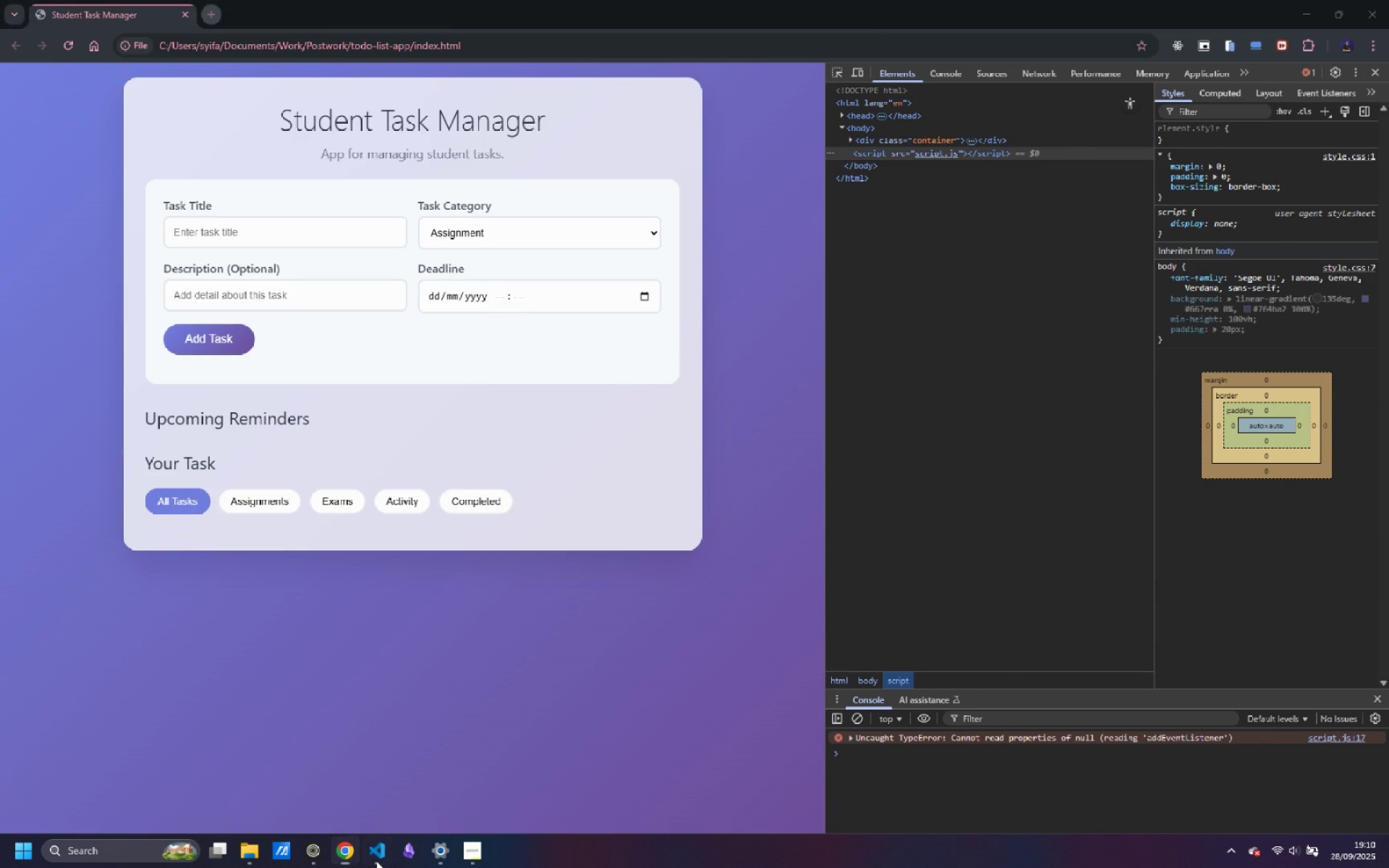 
left_click([376, 861])
 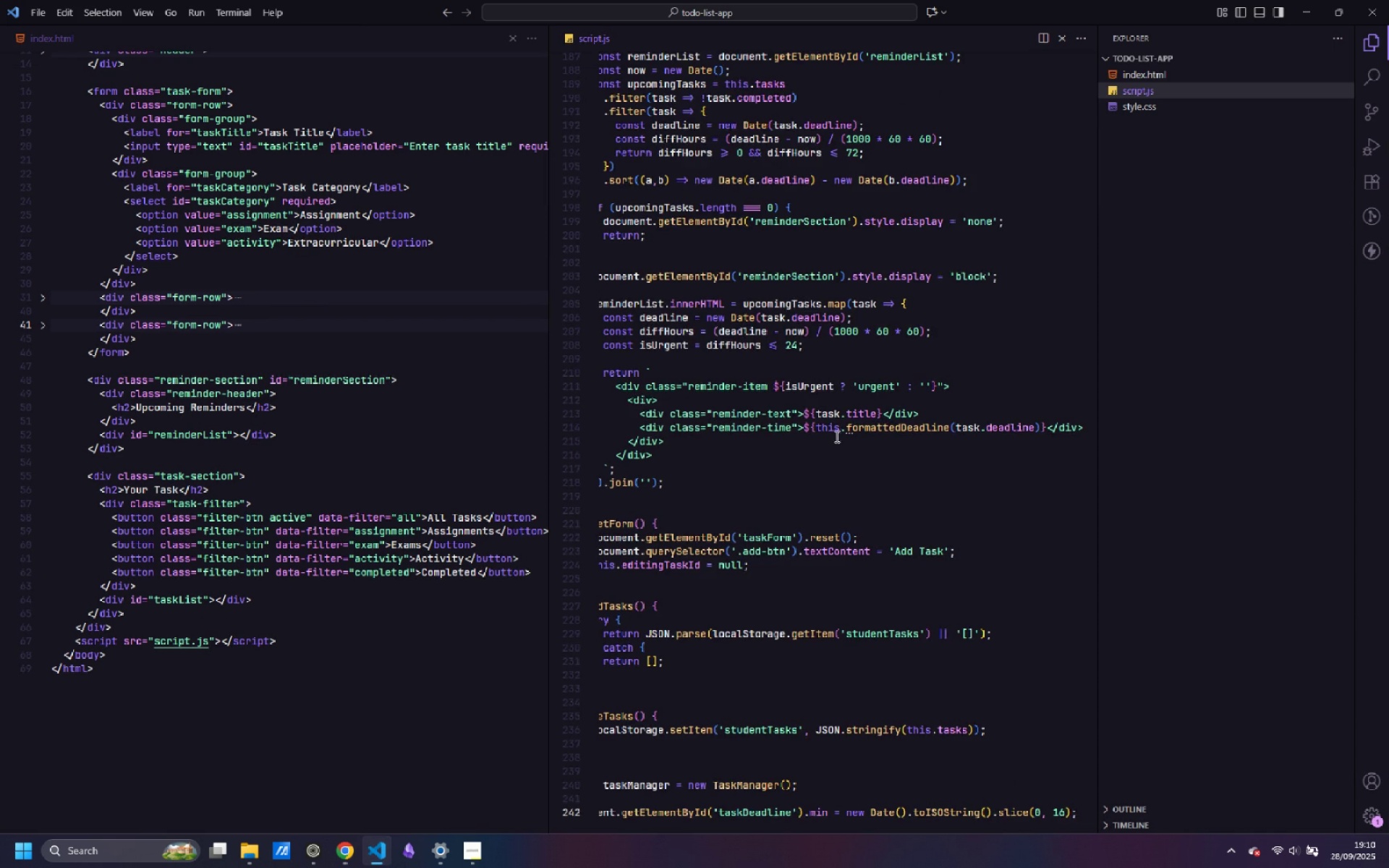 
scroll: coordinate [831, 439], scroll_direction: up, amount: 52.0